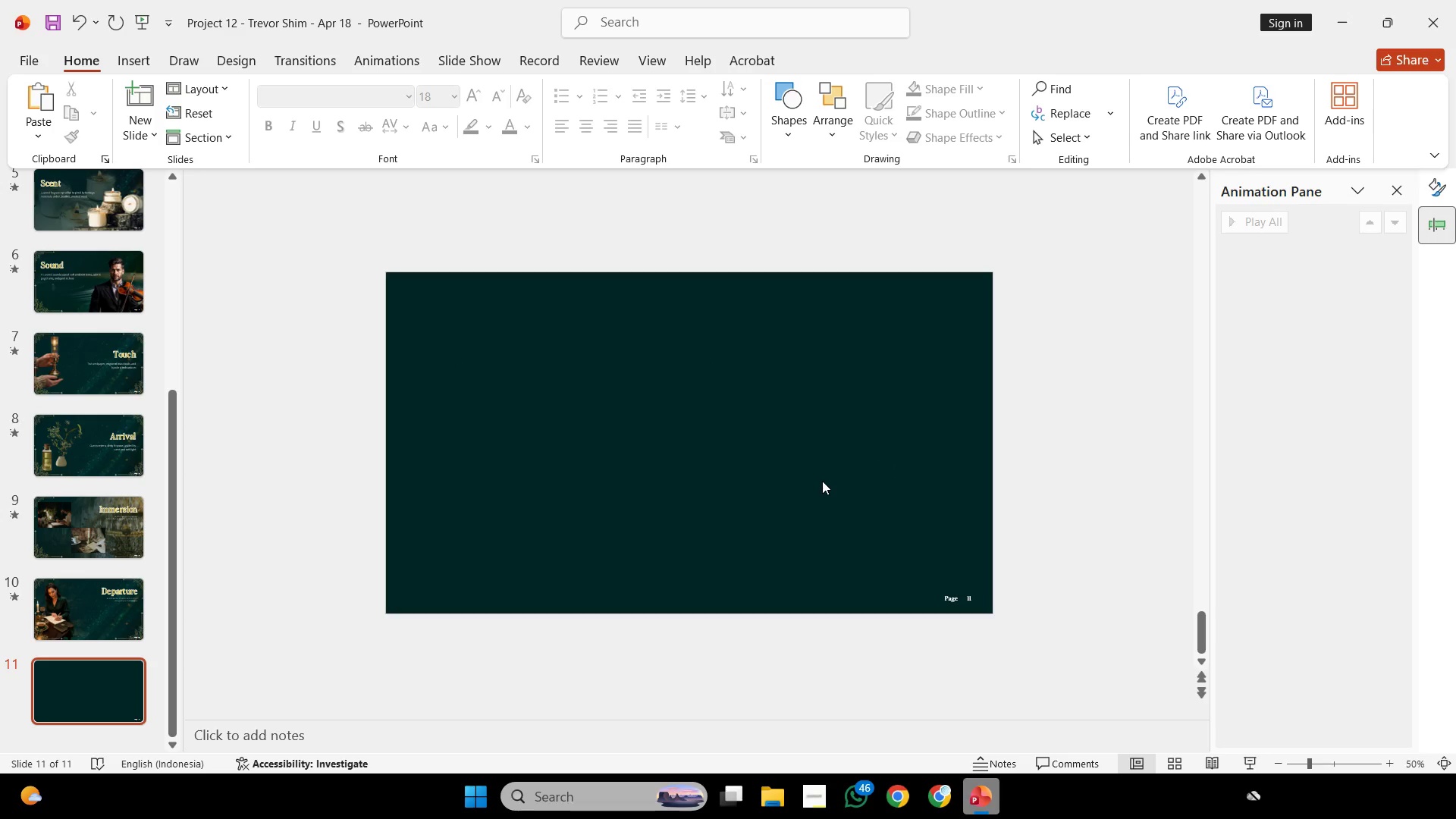 
scroll: coordinate [822, 481], scroll_direction: down, amount: 2.0
 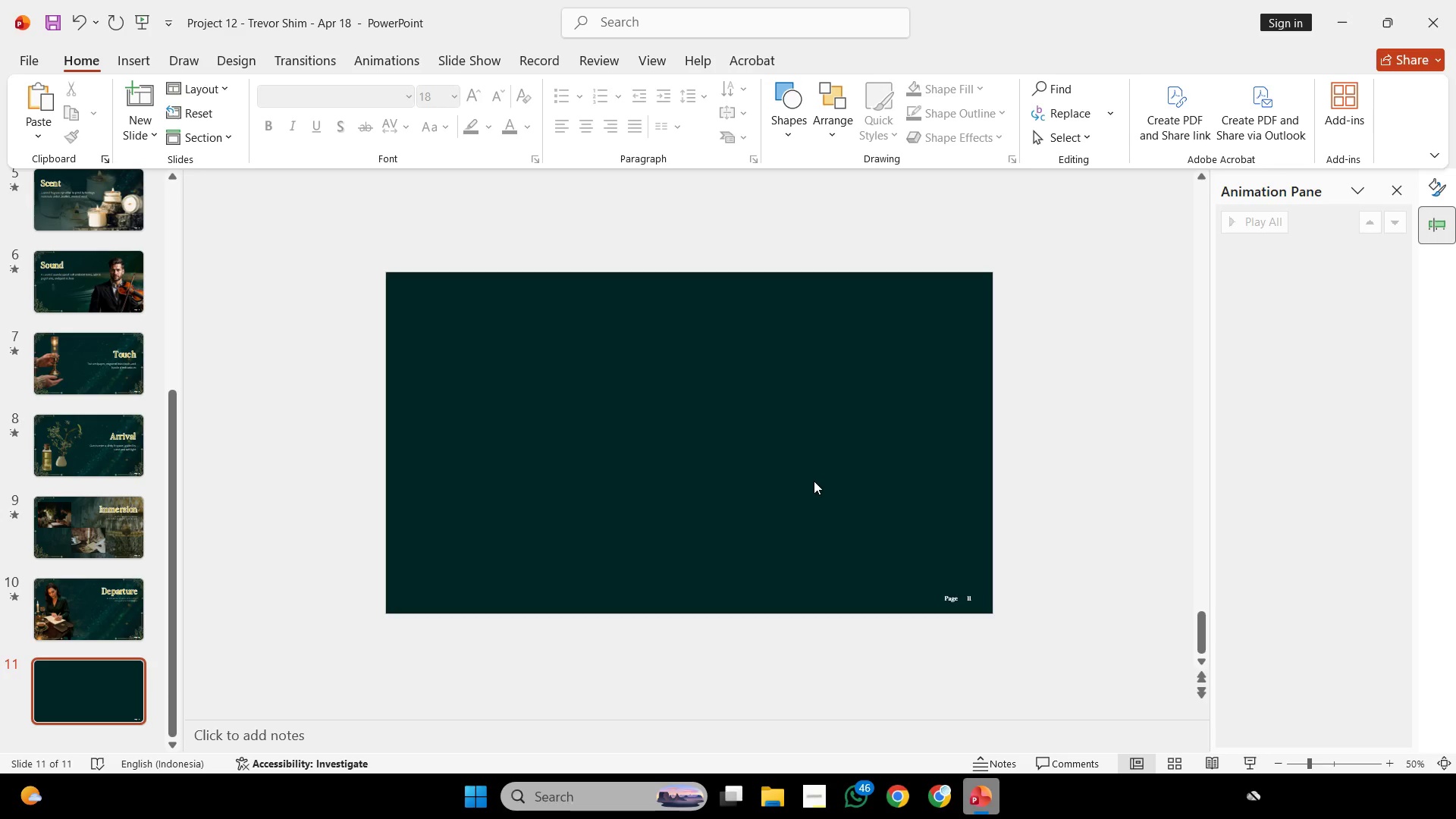 
wait(11.33)
 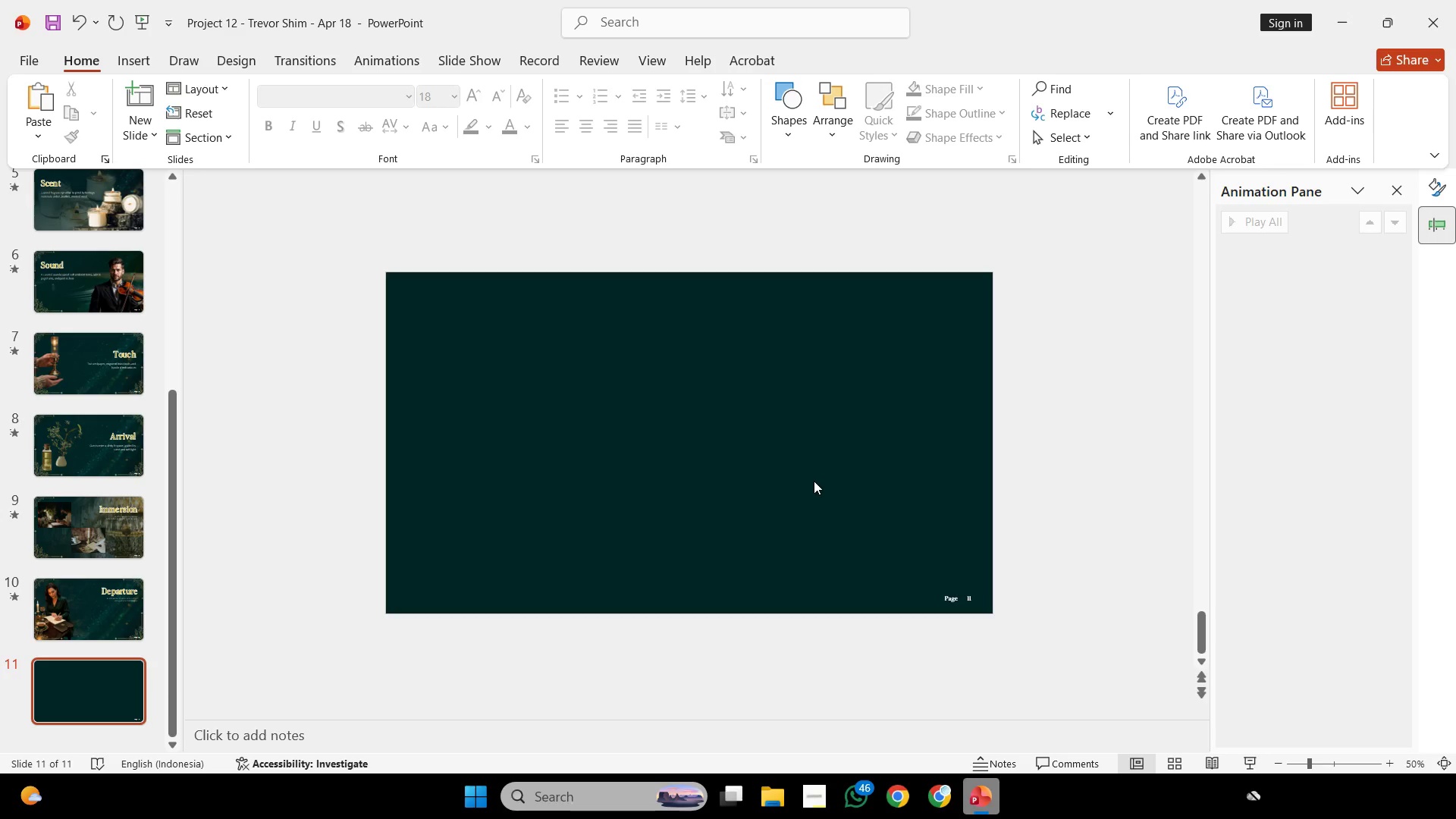 
scroll: coordinate [812, 478], scroll_direction: down, amount: 1.0
 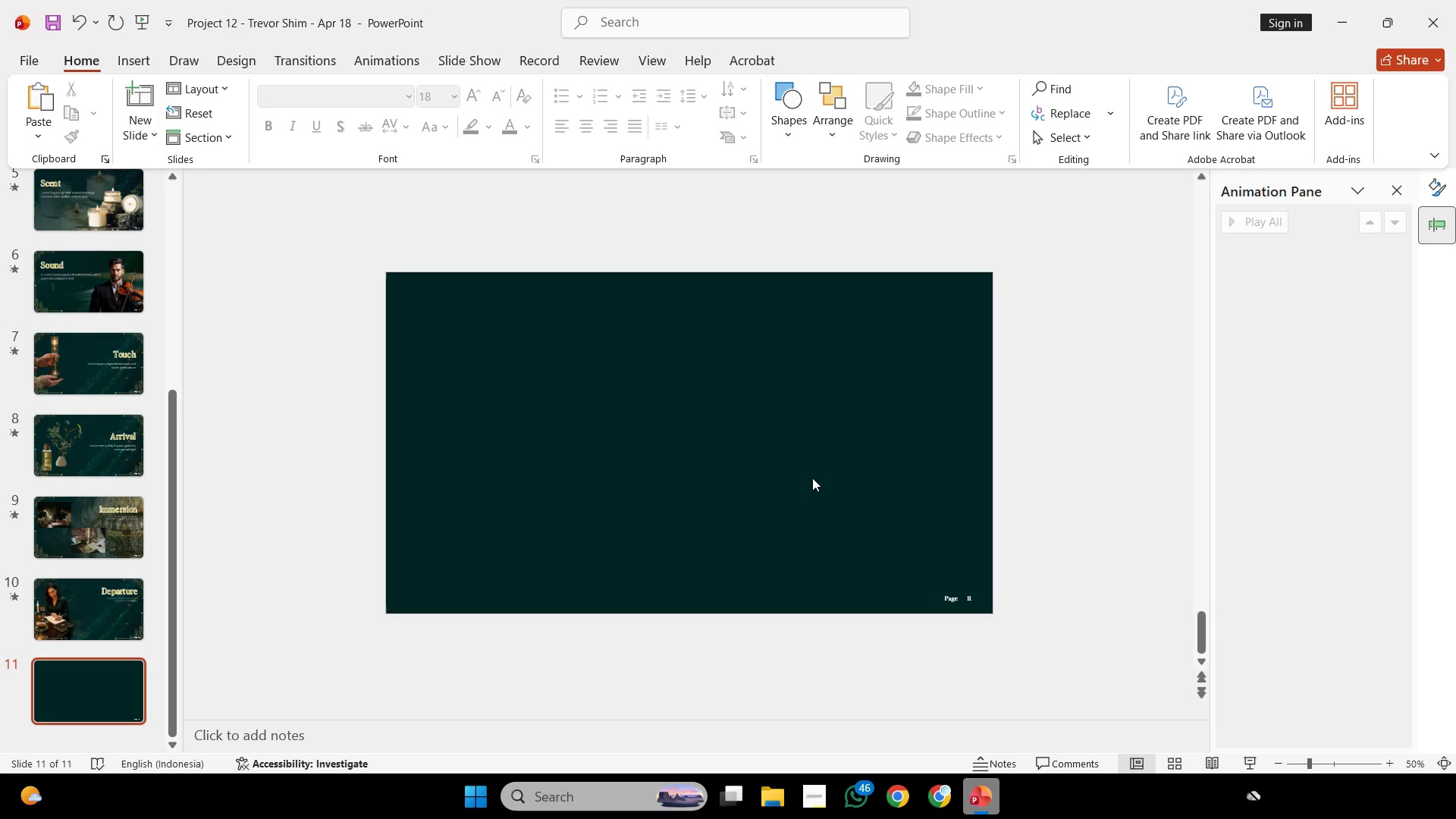 
wait(13.21)
 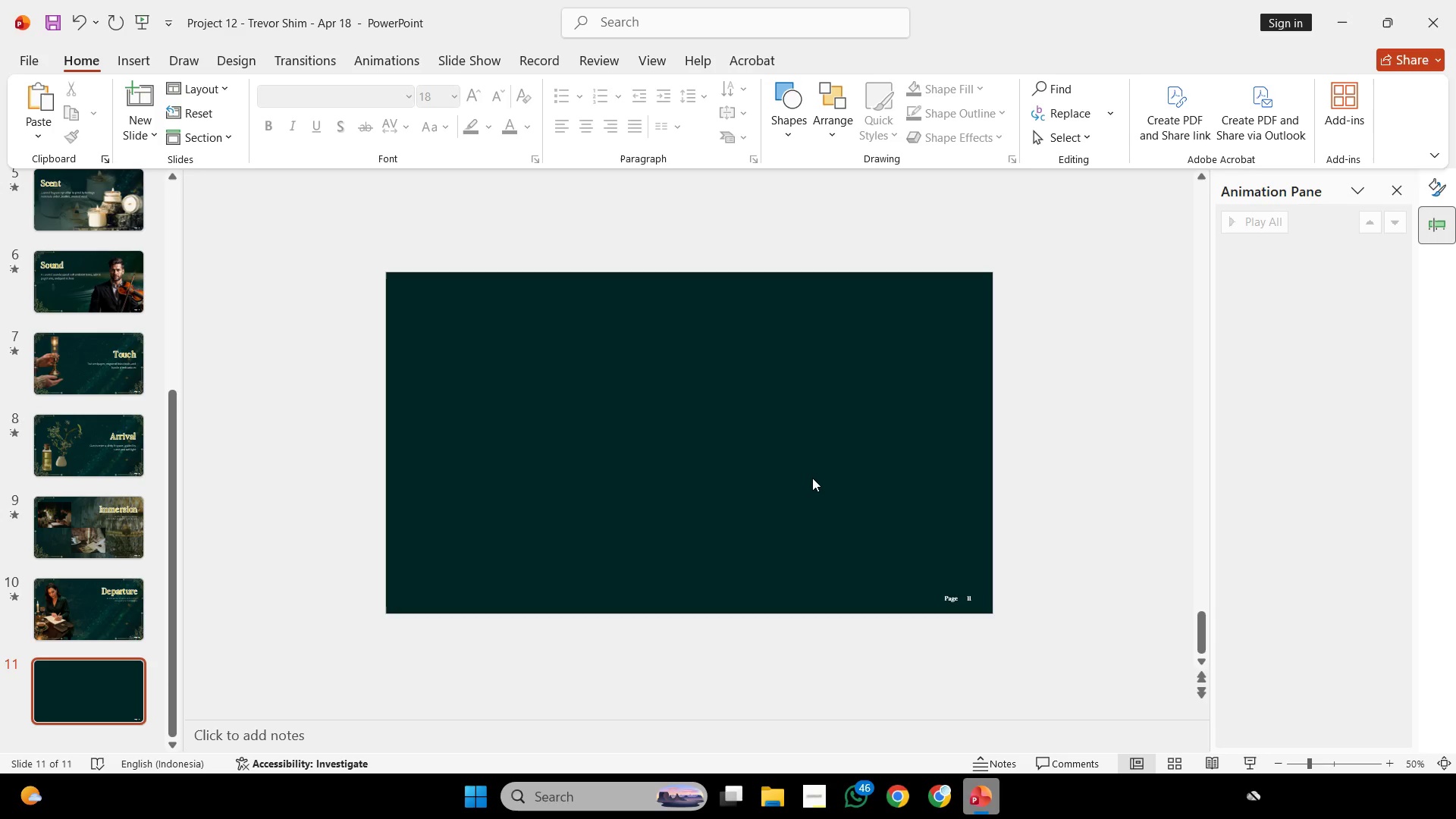 
scroll: coordinate [812, 478], scroll_direction: down, amount: 1.0
 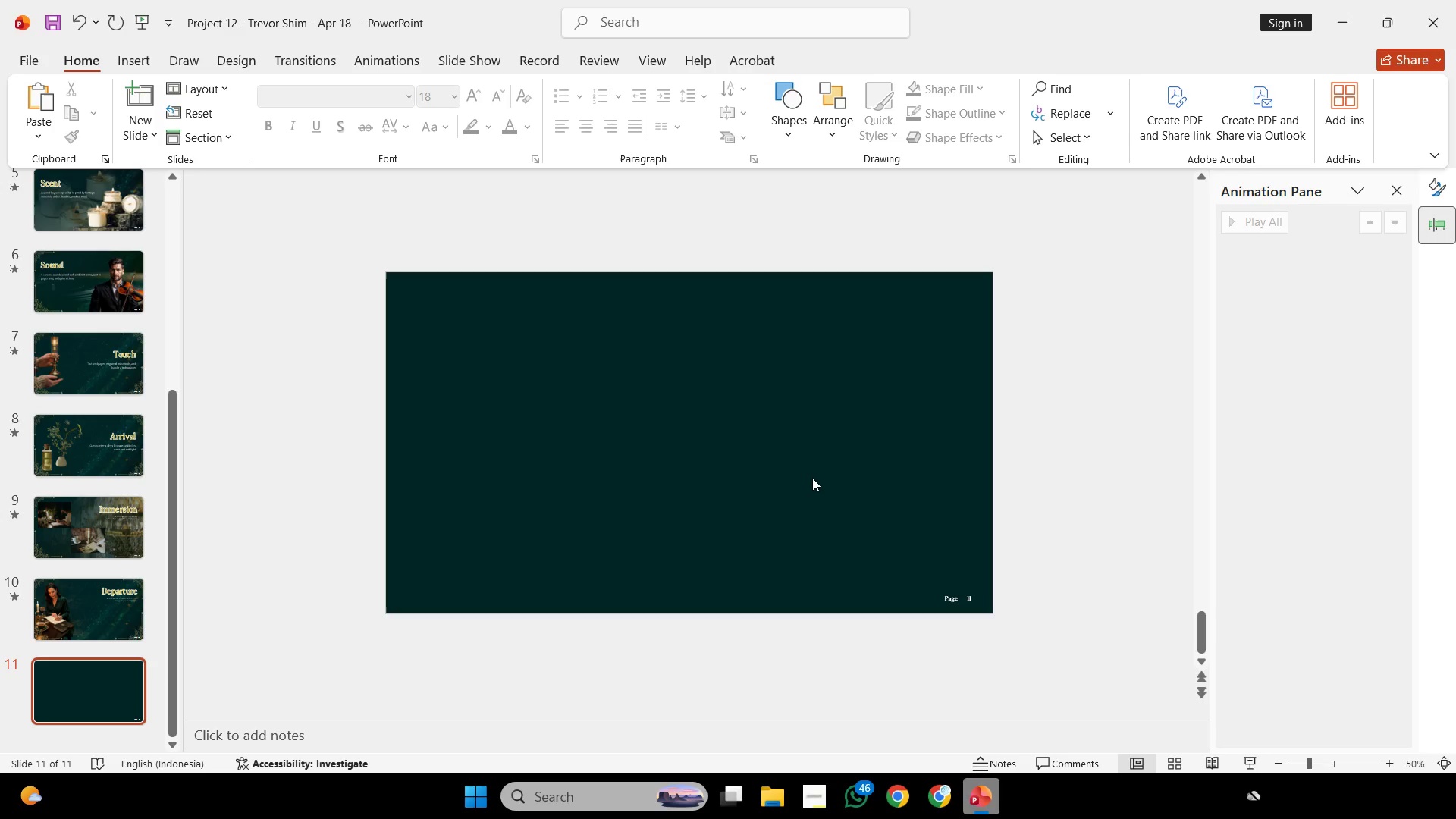 
scroll: coordinate [812, 478], scroll_direction: up, amount: 1.0
 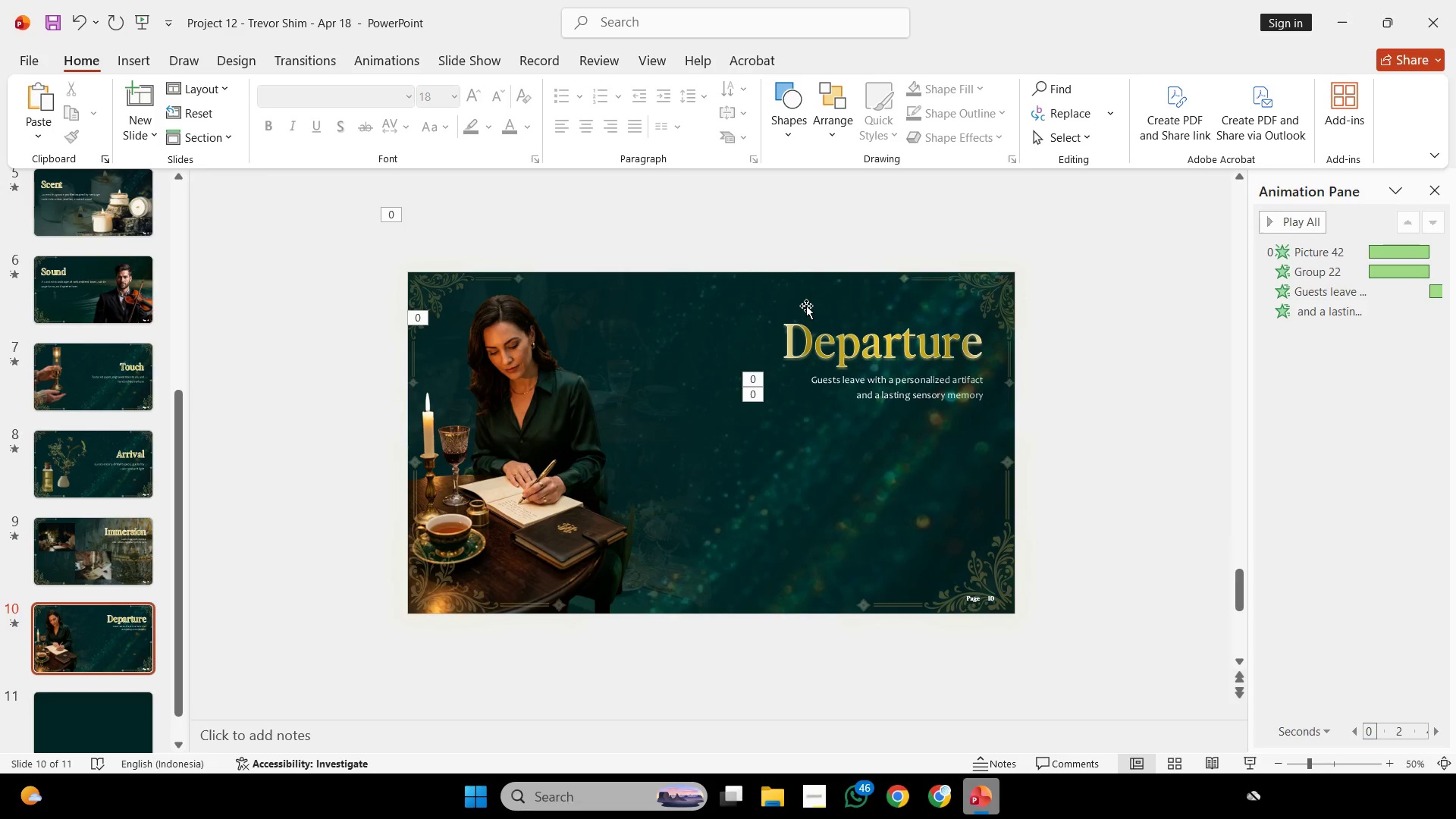 
wait(93.85)
 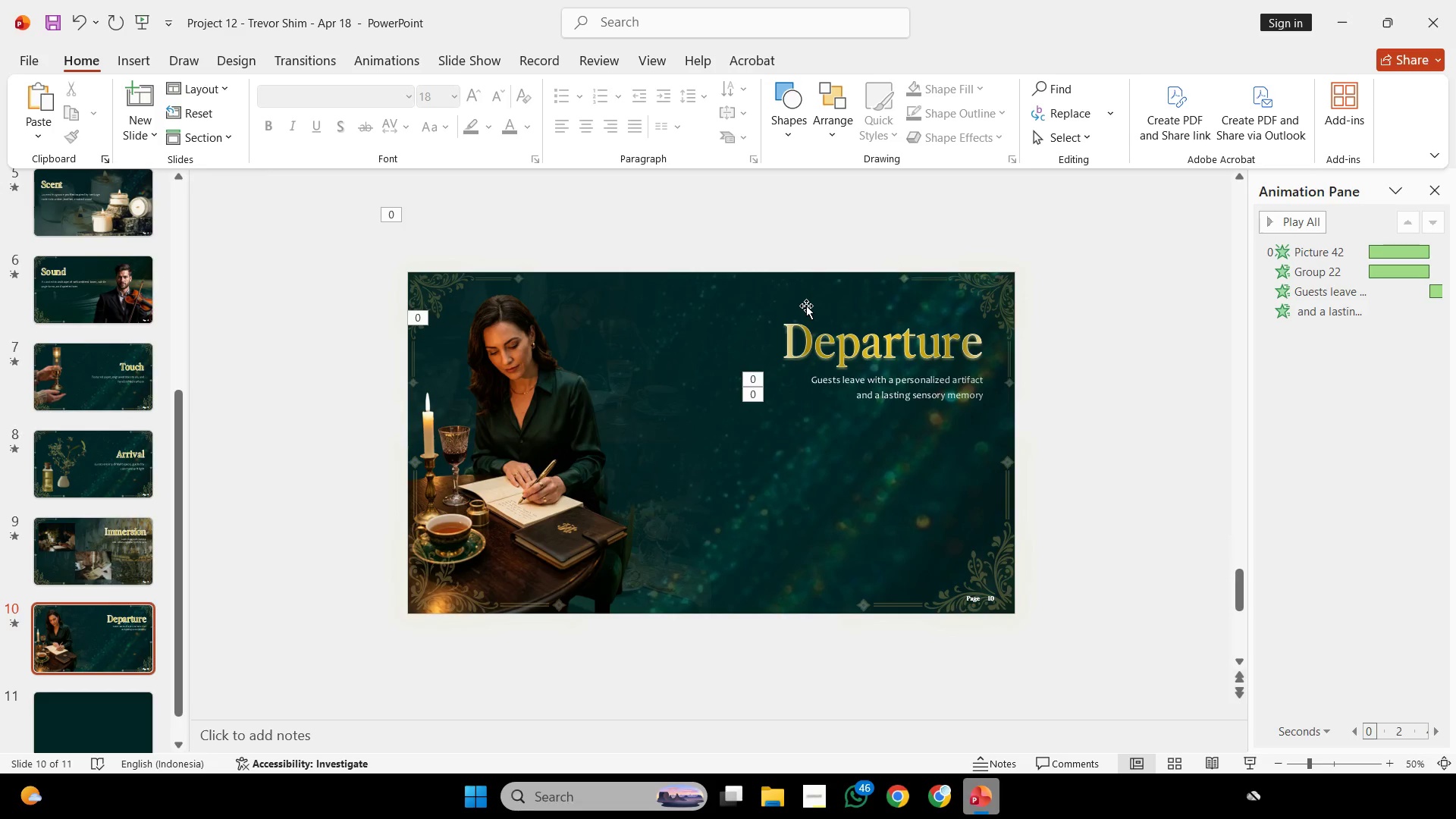 
left_click([896, 245])
 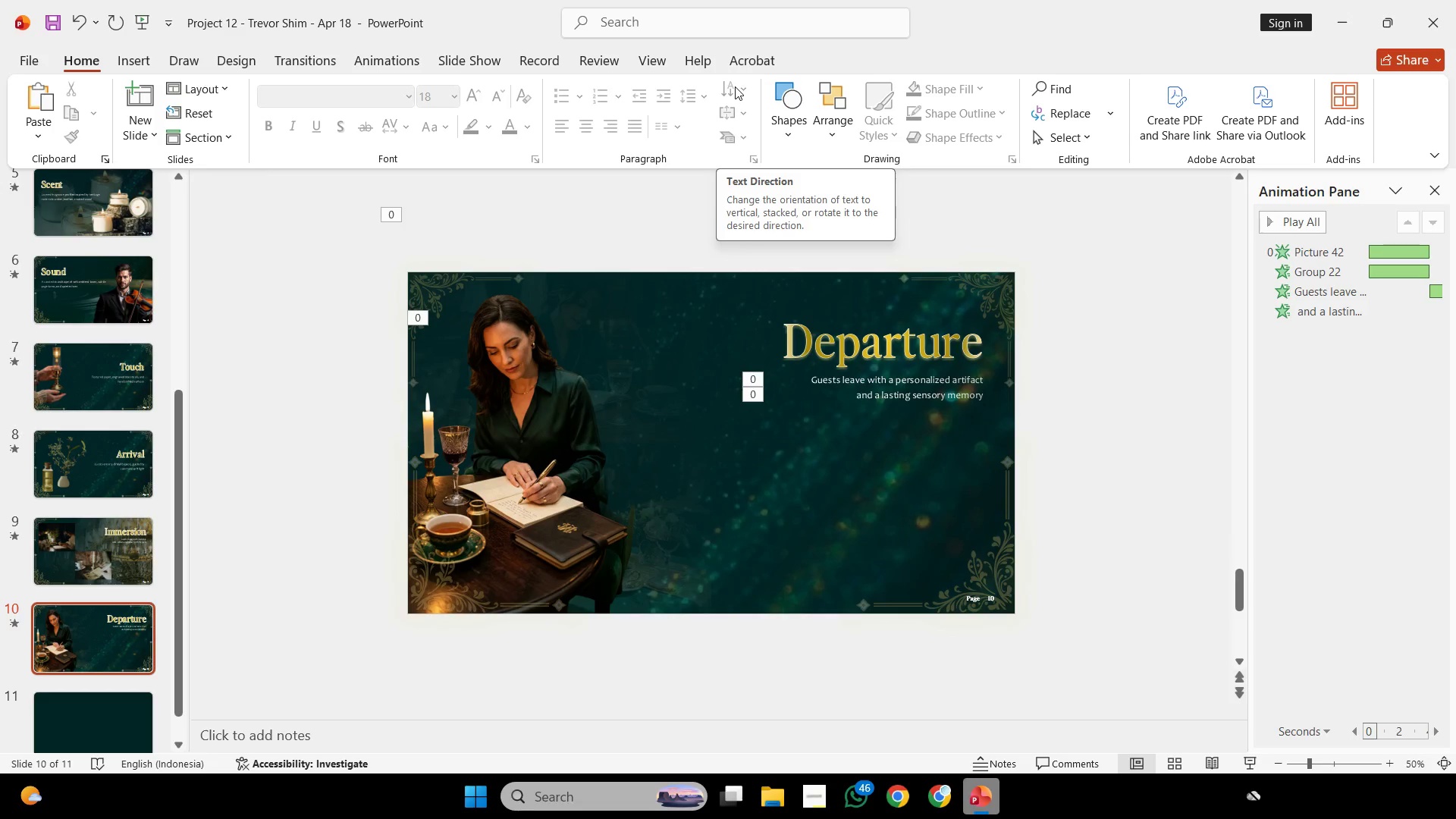 
wait(42.19)
 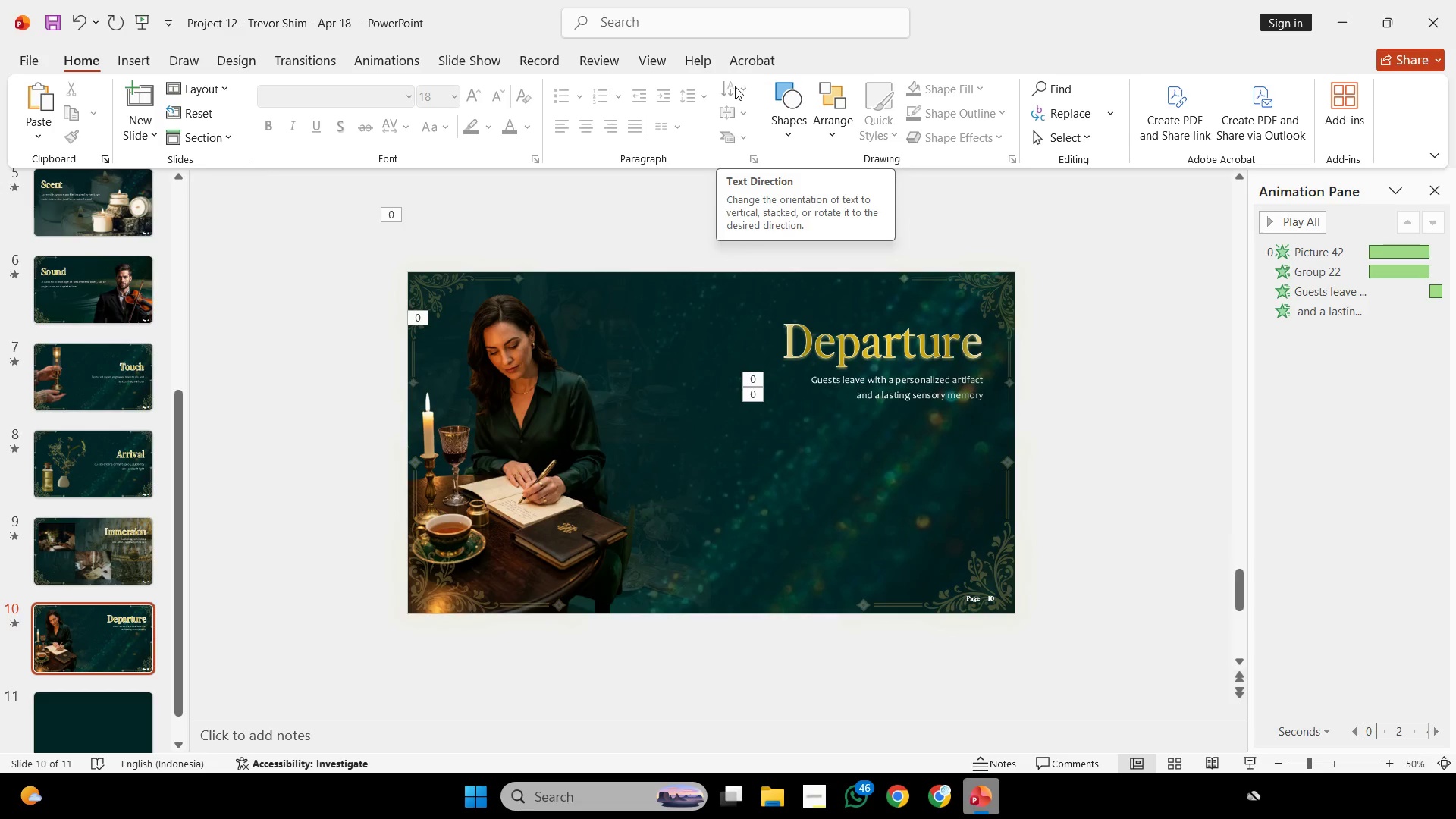 
scroll: coordinate [615, 272], scroll_direction: down, amount: 2.0
 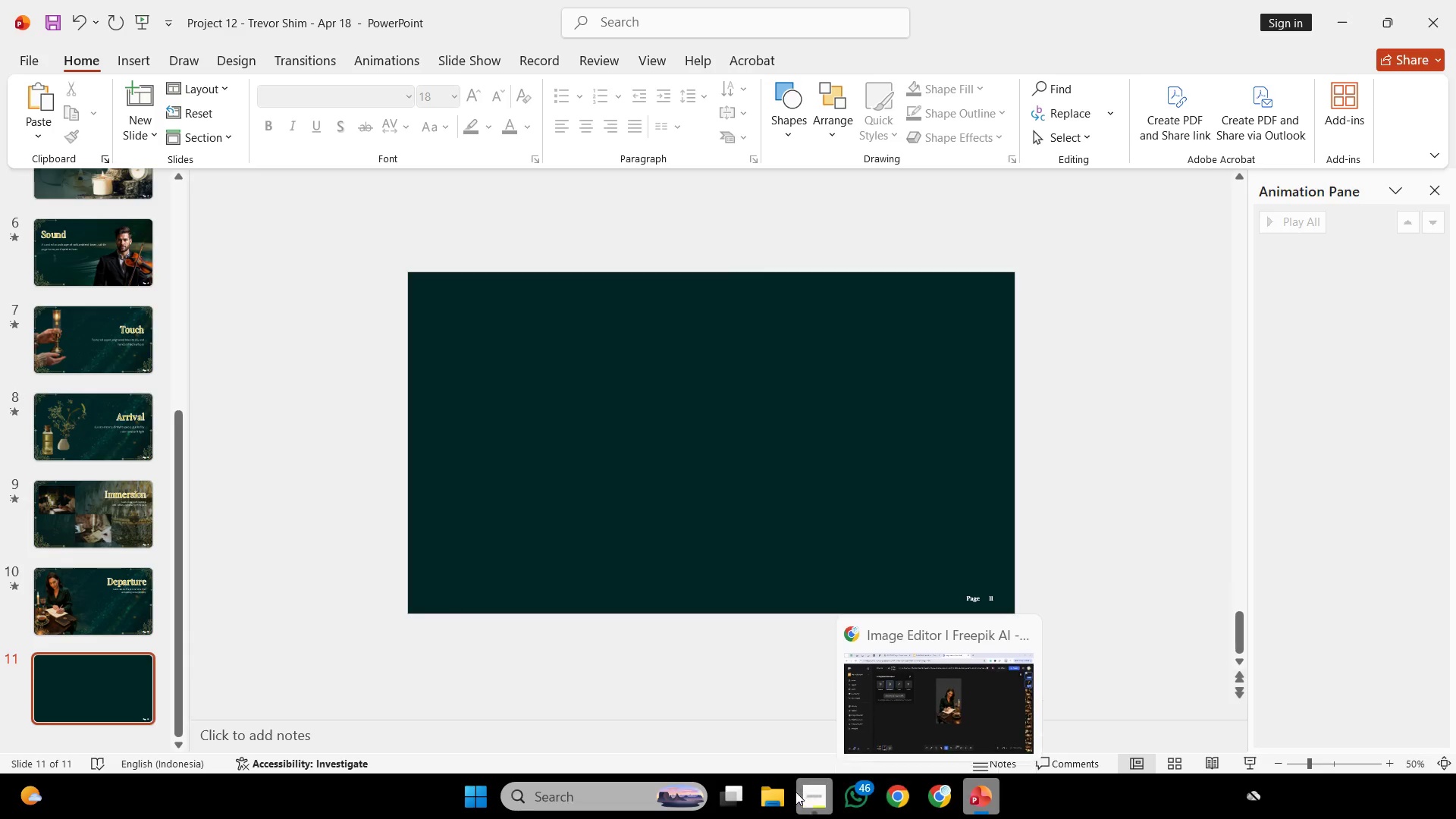 
left_click([813, 800])